 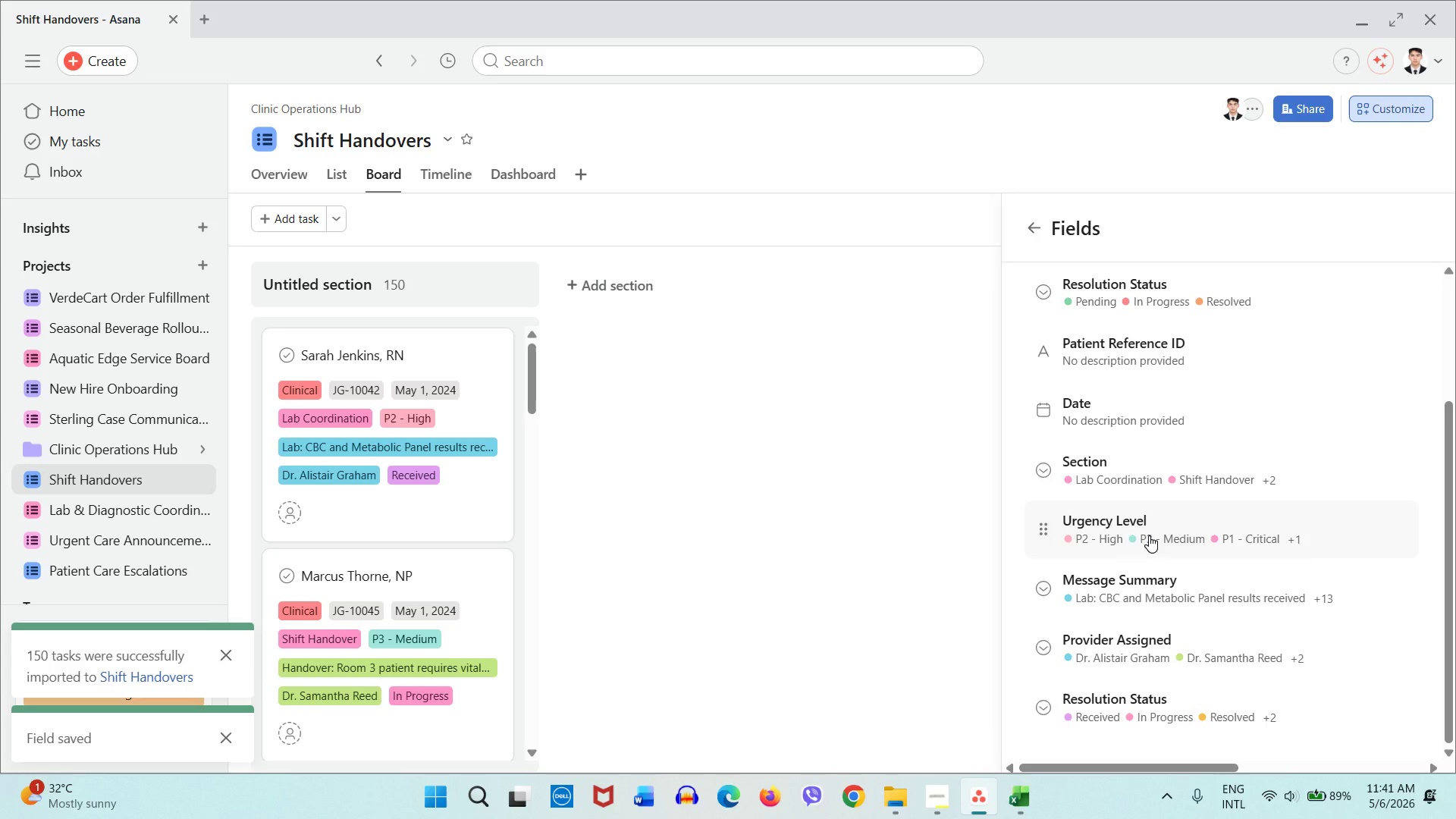 
scroll: coordinate [1149, 535], scroll_direction: up, amount: 1.0
 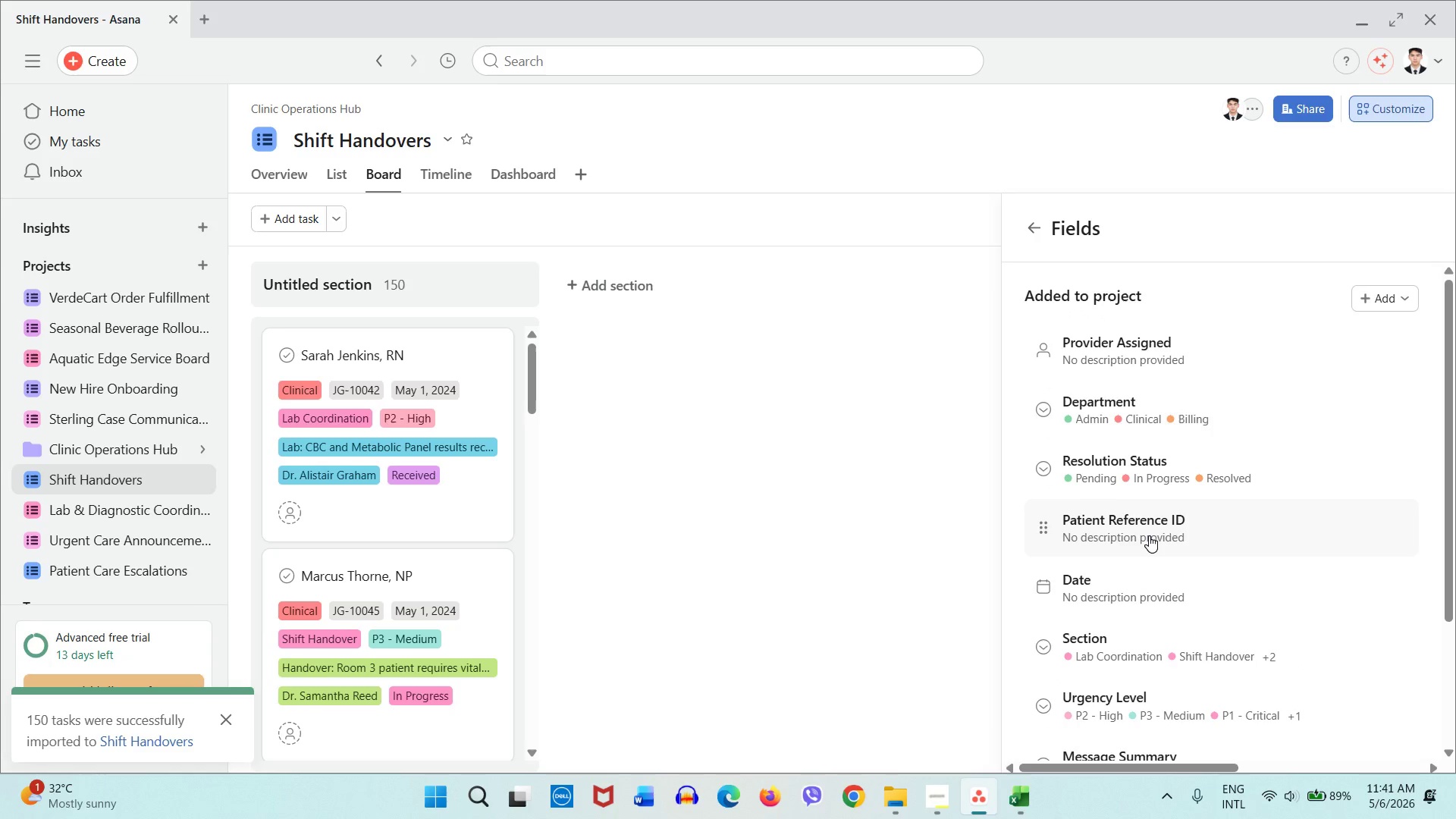 
scroll: coordinate [1149, 535], scroll_direction: down, amount: 2.0
 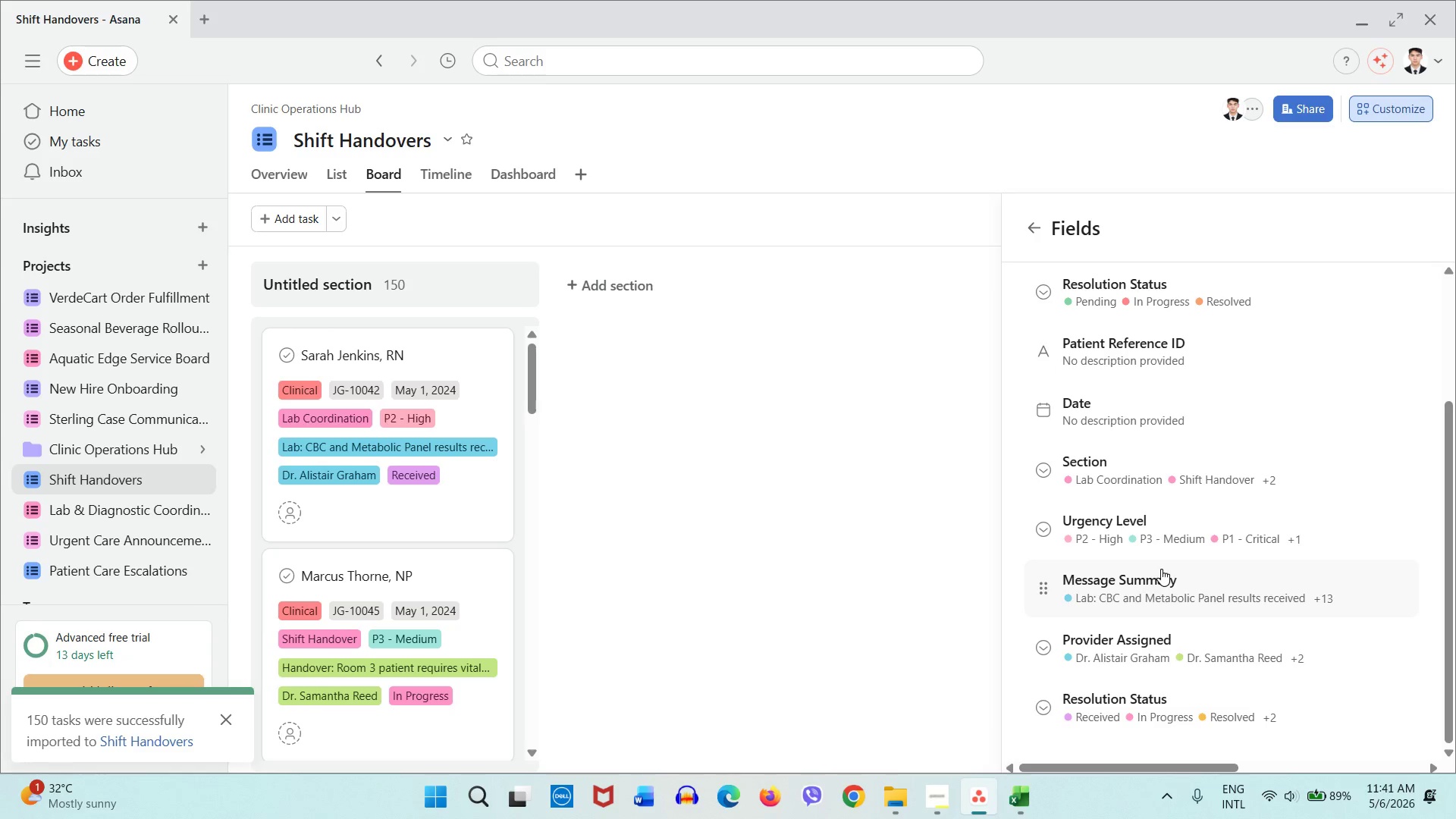 
scroll: coordinate [1158, 554], scroll_direction: up, amount: 2.0
 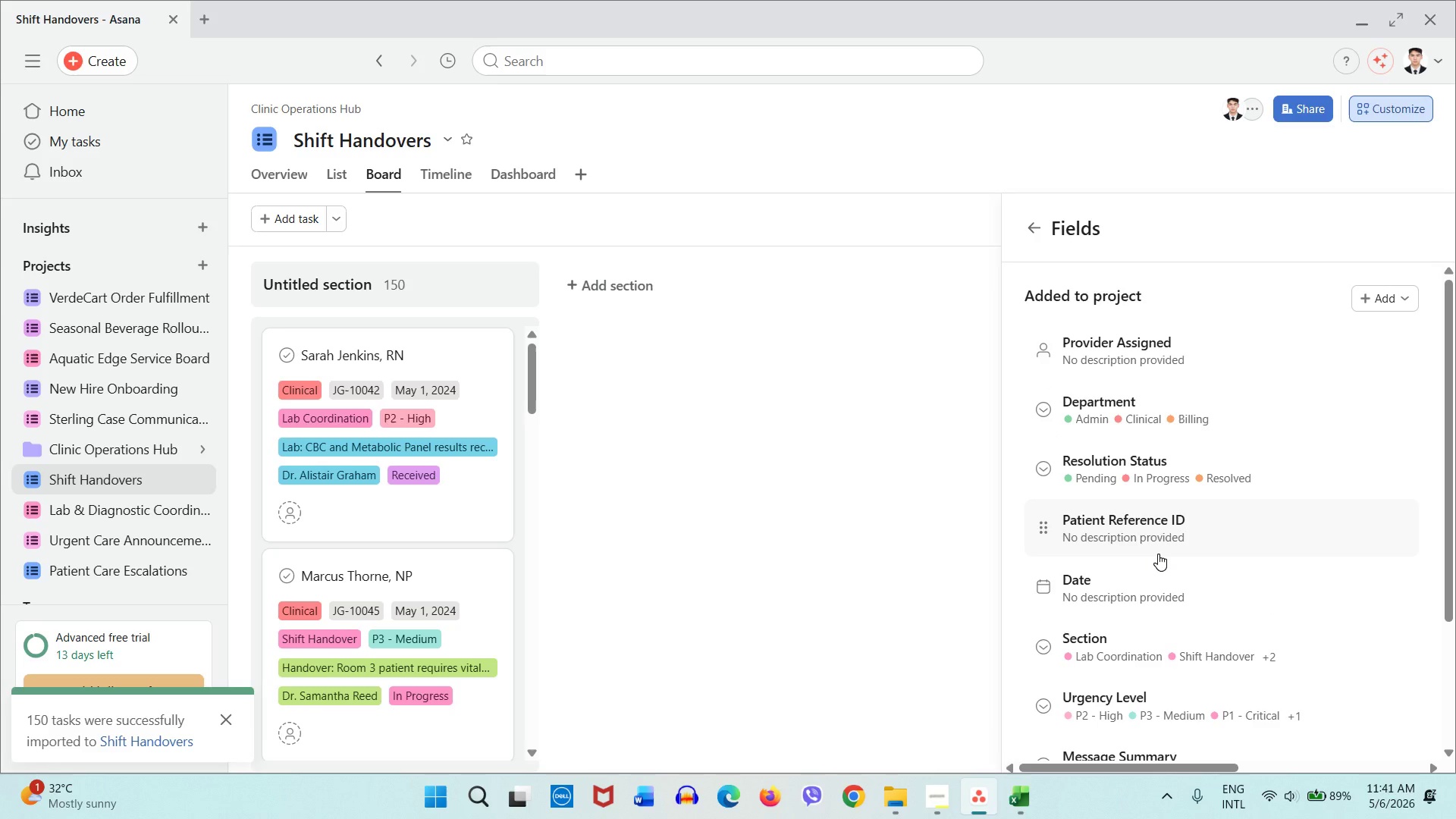 
scroll: coordinate [1158, 554], scroll_direction: down, amount: 2.0
 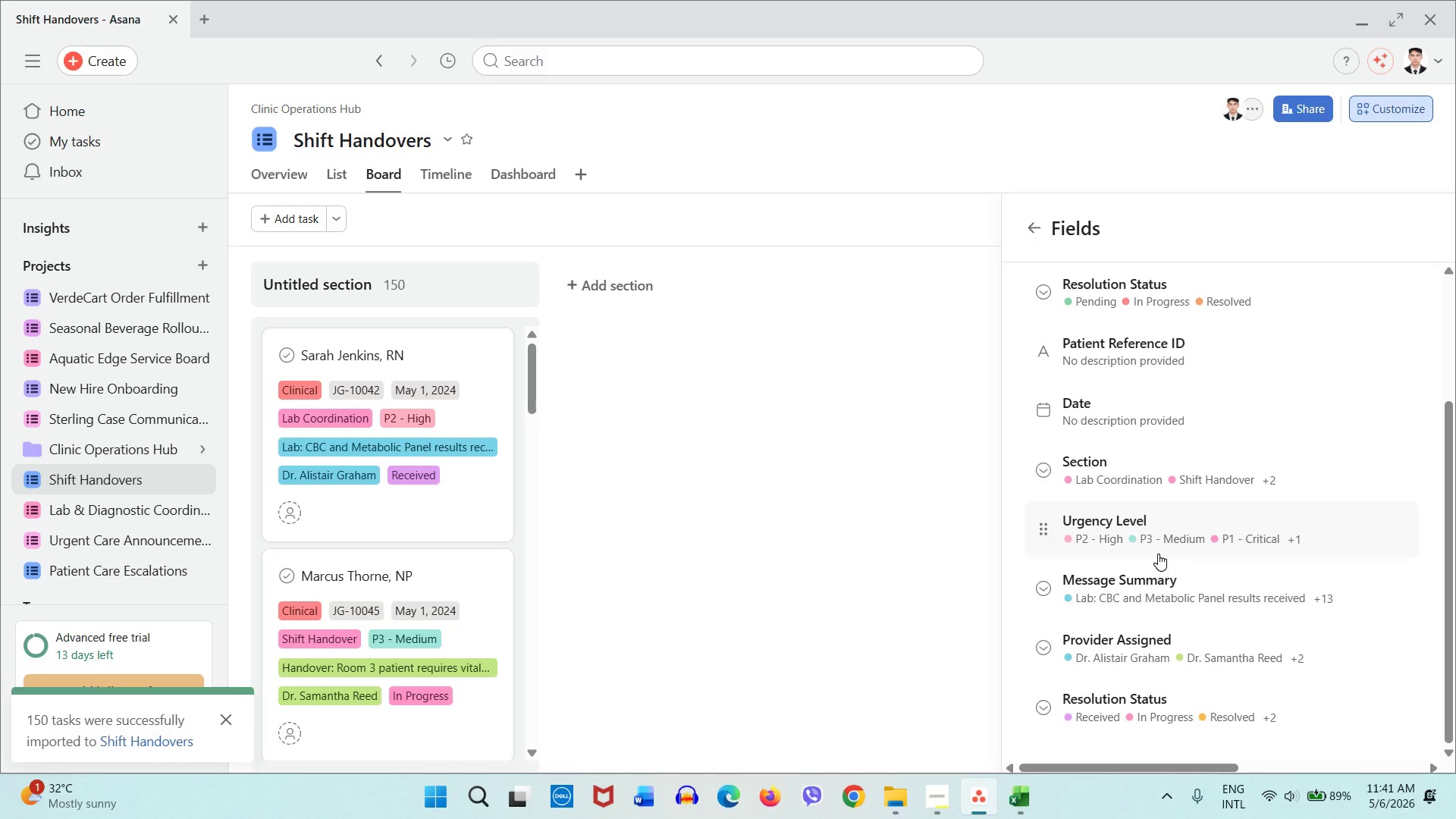 
scroll: coordinate [1158, 554], scroll_direction: up, amount: 4.0
 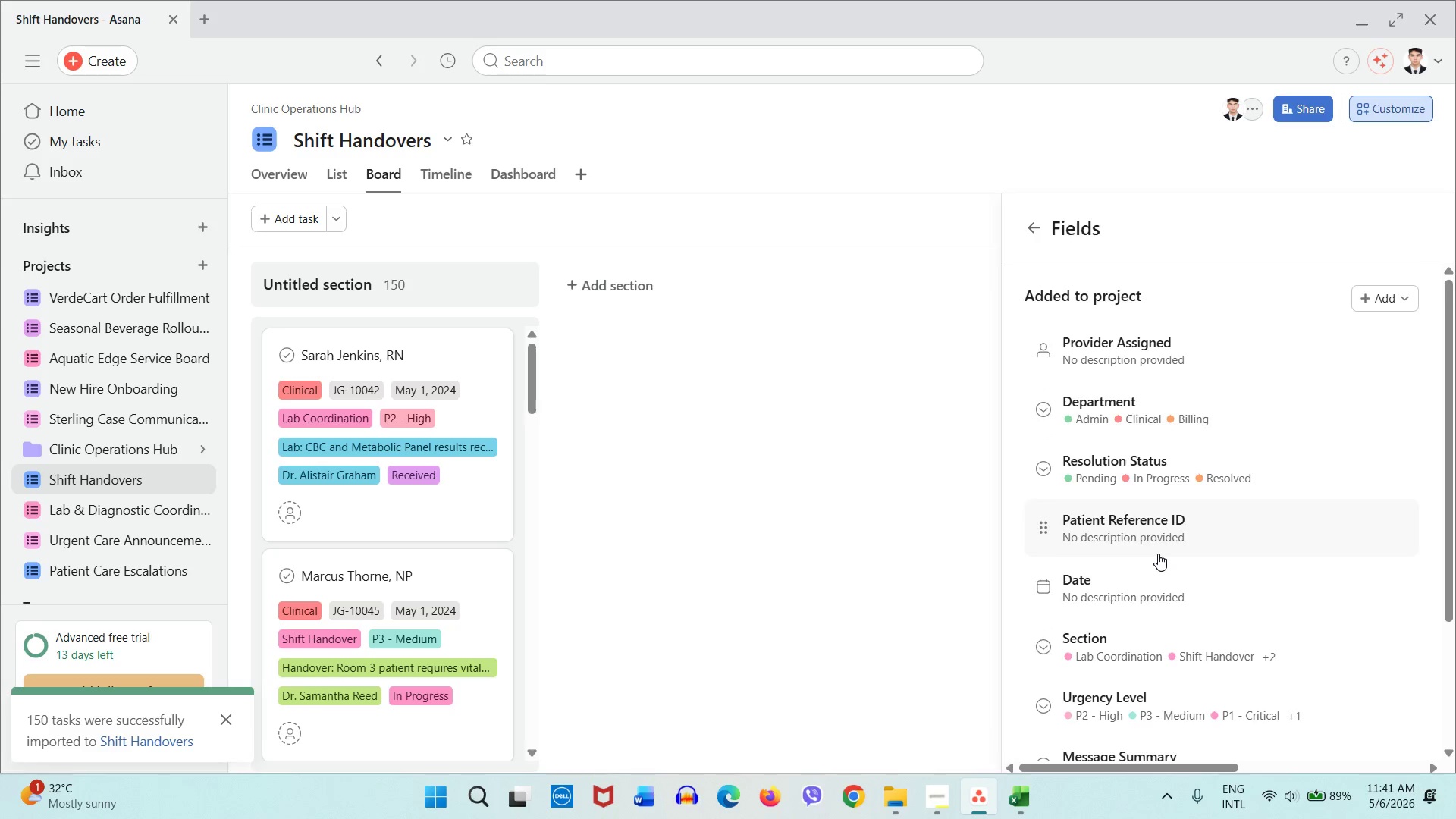 
scroll: coordinate [1158, 554], scroll_direction: down, amount: 1.0
 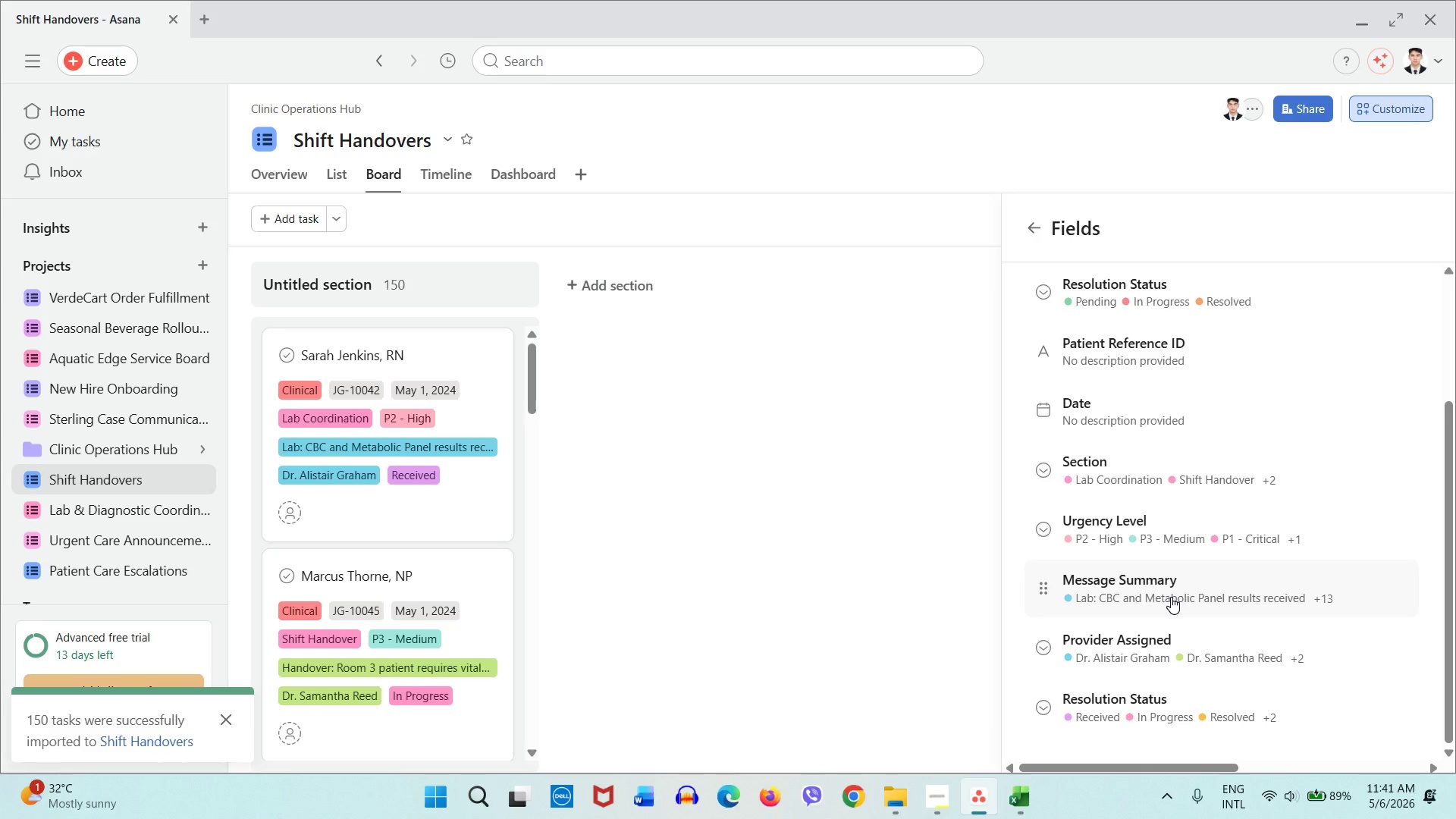 
wait(6.77)
 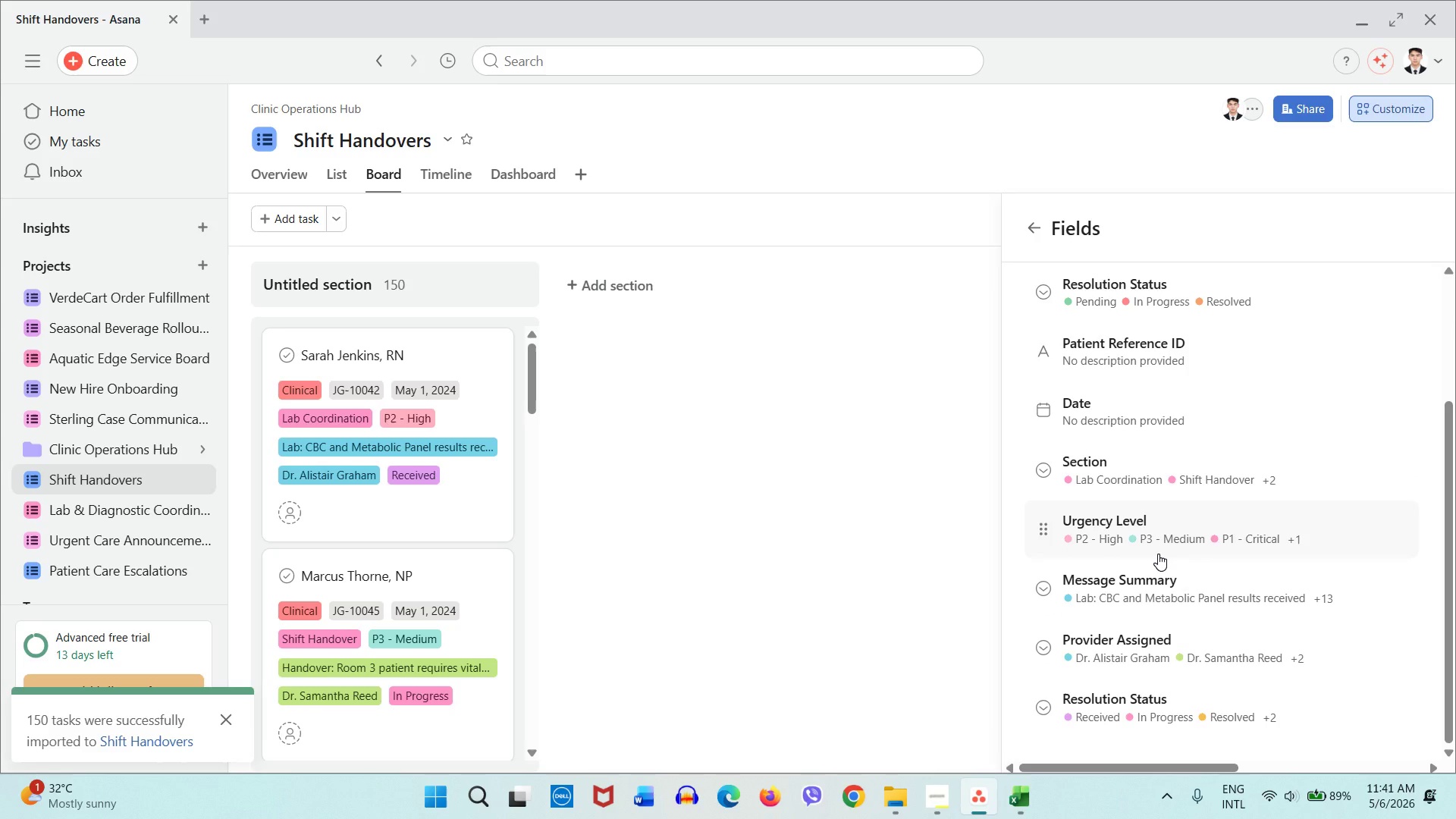 
scroll: coordinate [1171, 597], scroll_direction: up, amount: 3.0
 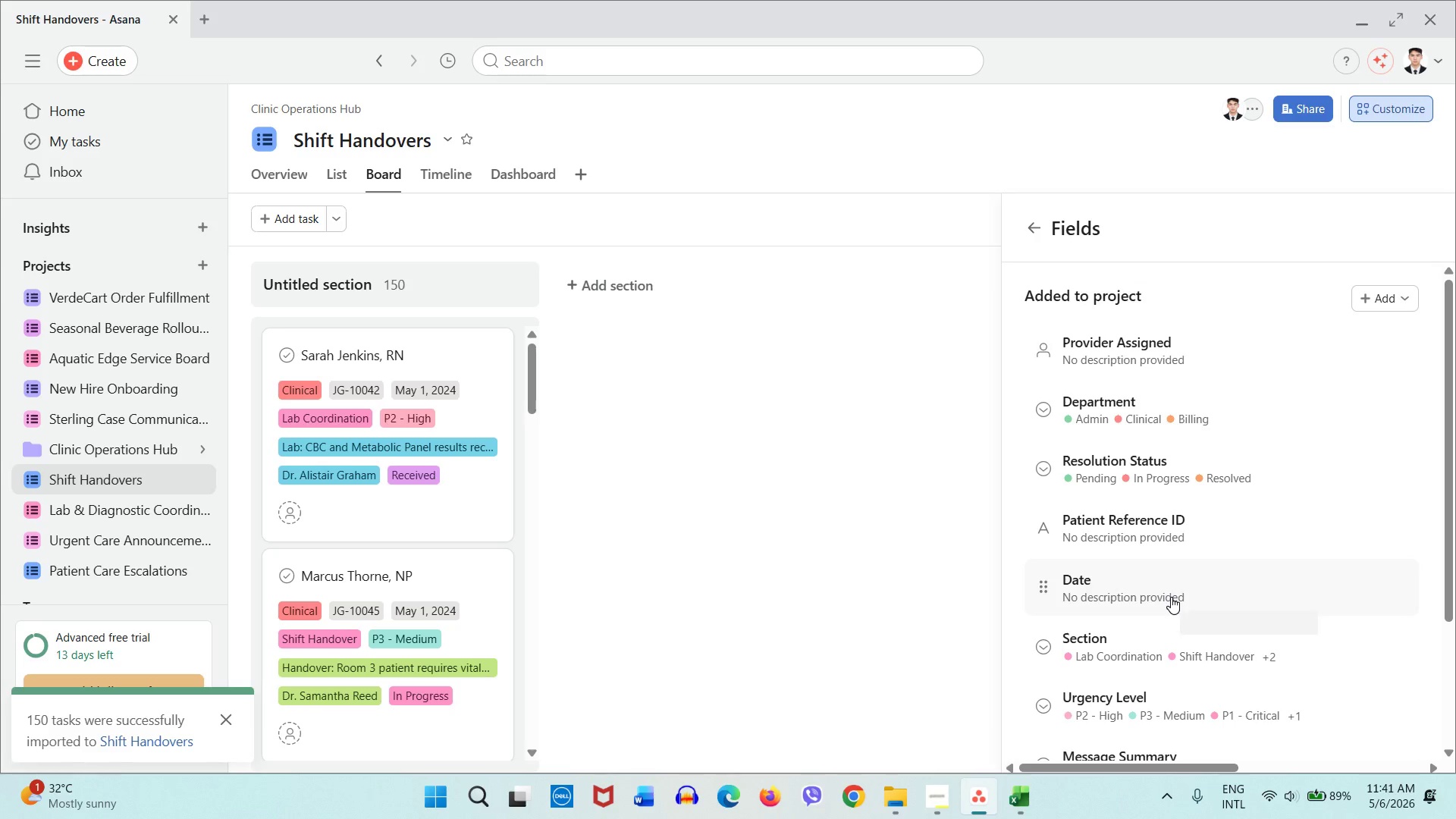 
scroll: coordinate [1171, 597], scroll_direction: down, amount: 2.0
 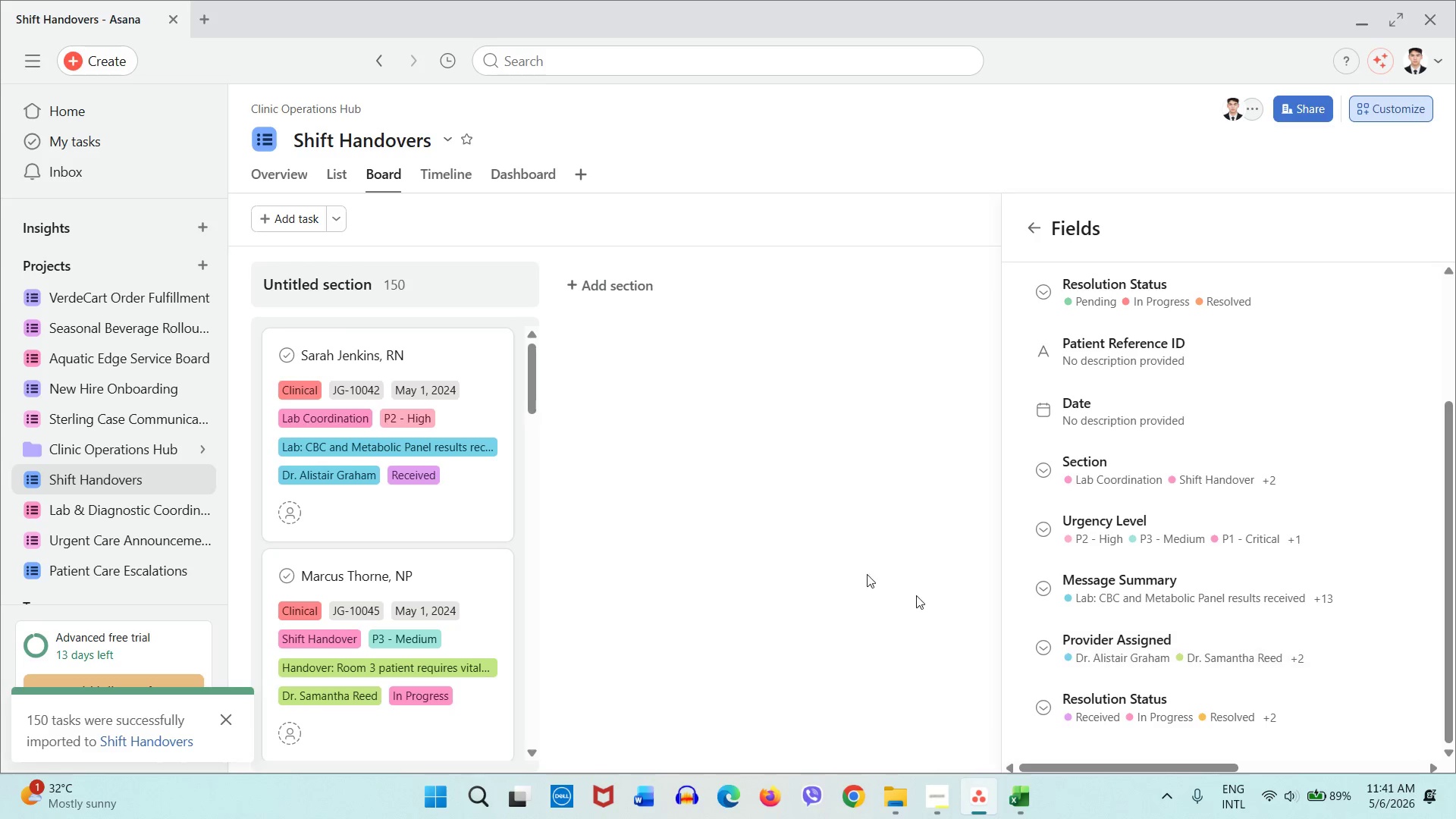 
left_click([329, 173])
 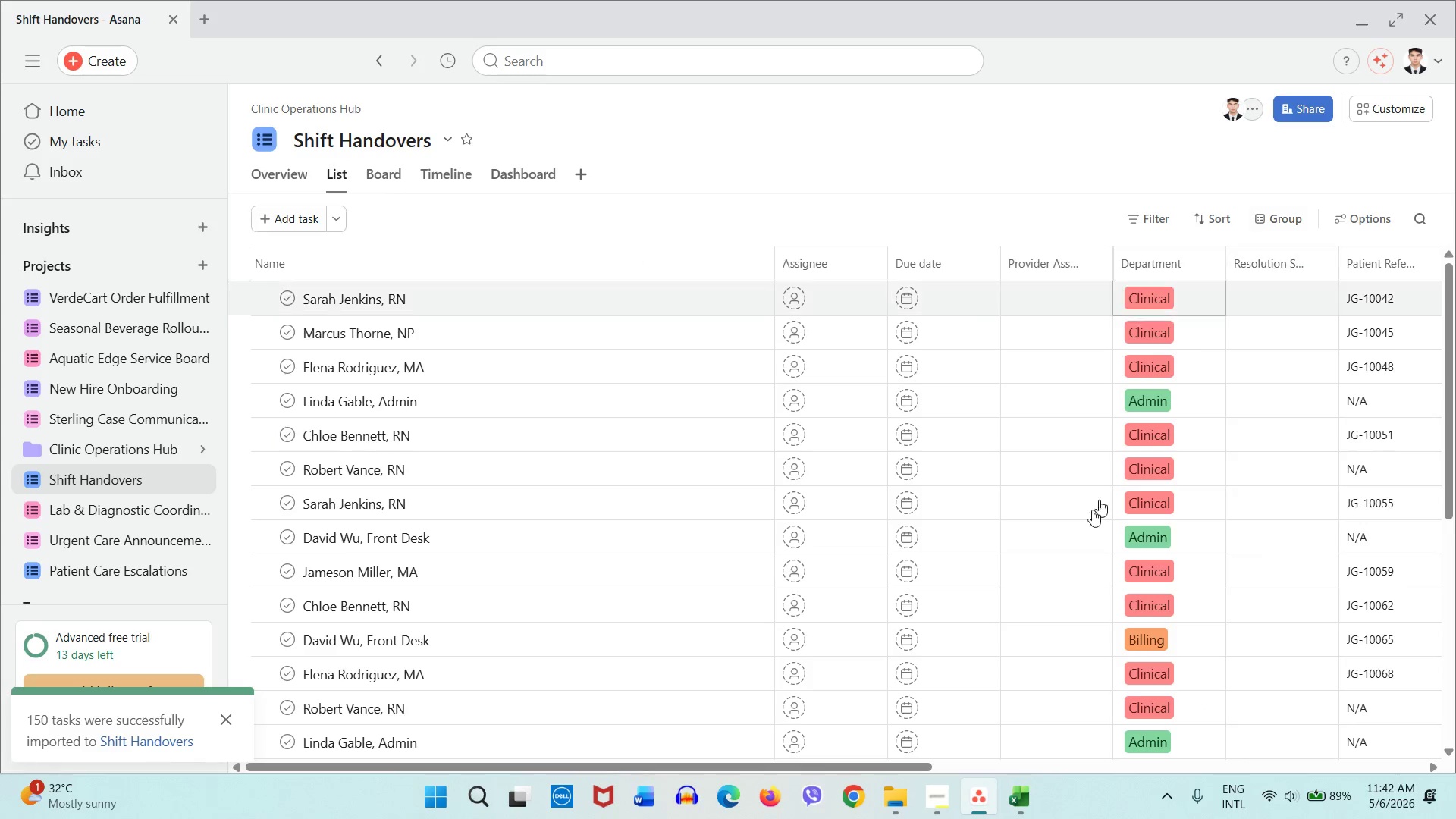 
left_click_drag(start_coordinate=[850, 764], to_coordinate=[974, 754])
 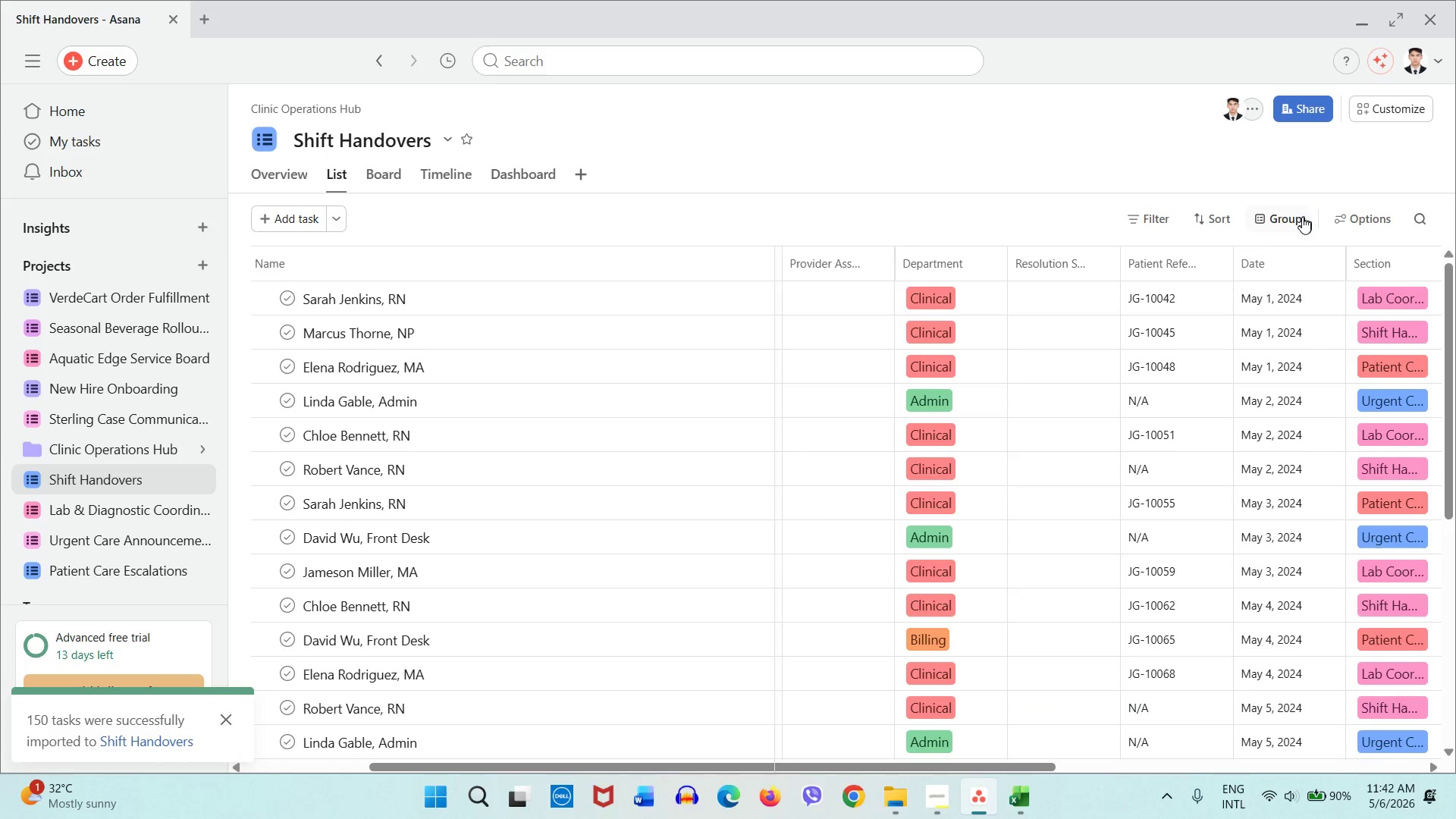 
left_click_drag(start_coordinate=[987, 767], to_coordinate=[773, 789])
 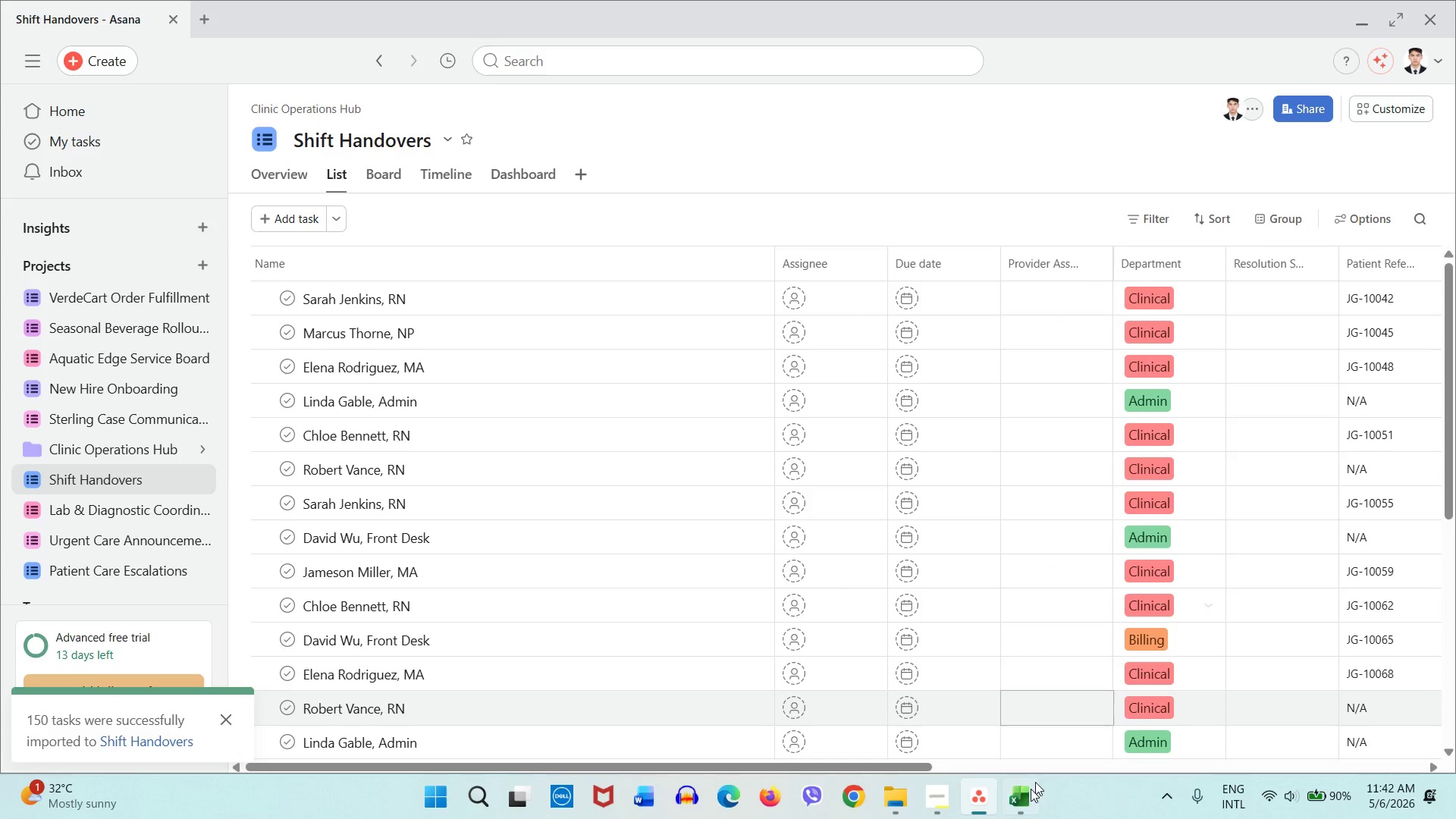 
left_click([938, 815])